 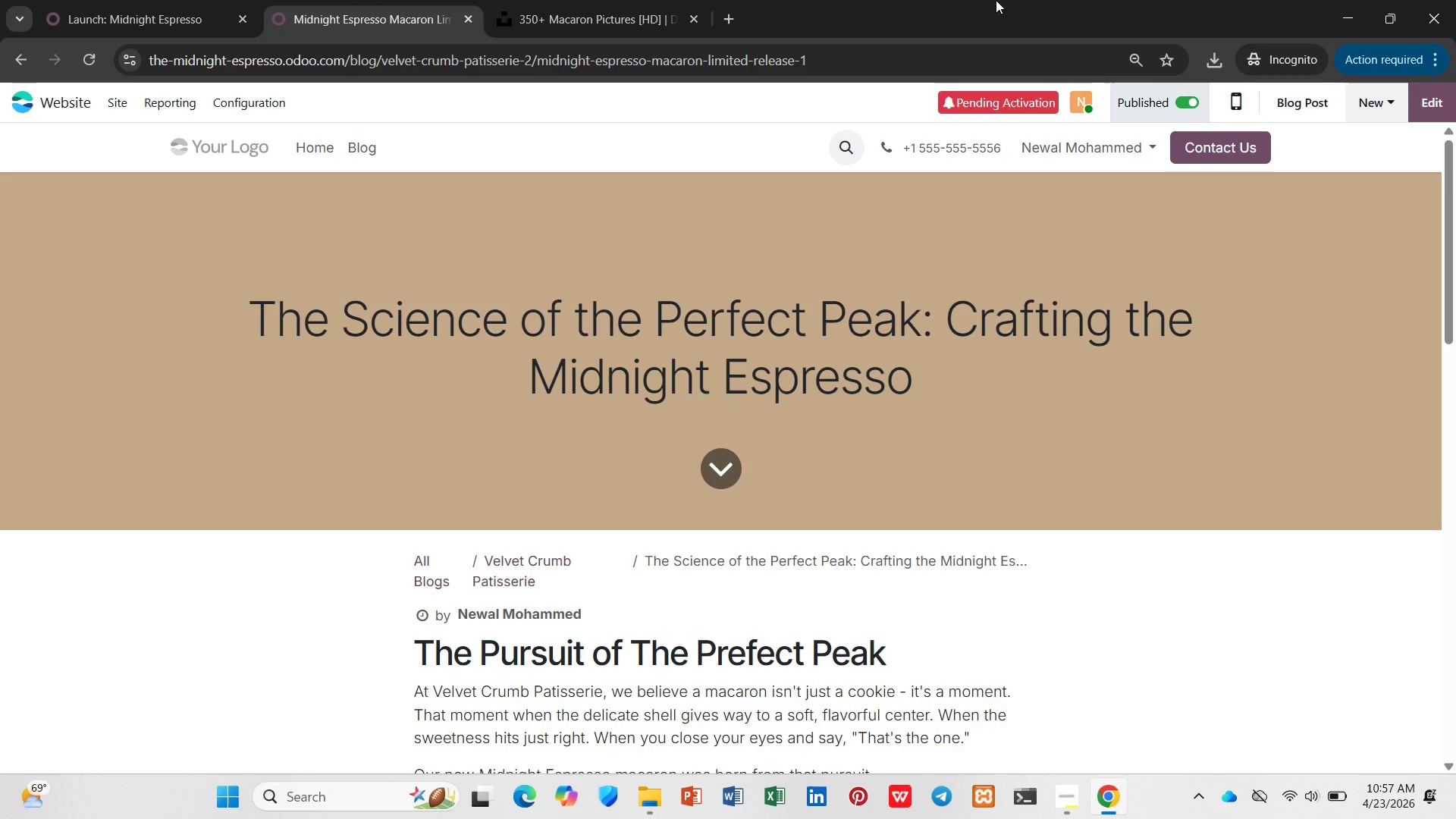 
left_click([1012, 64])
 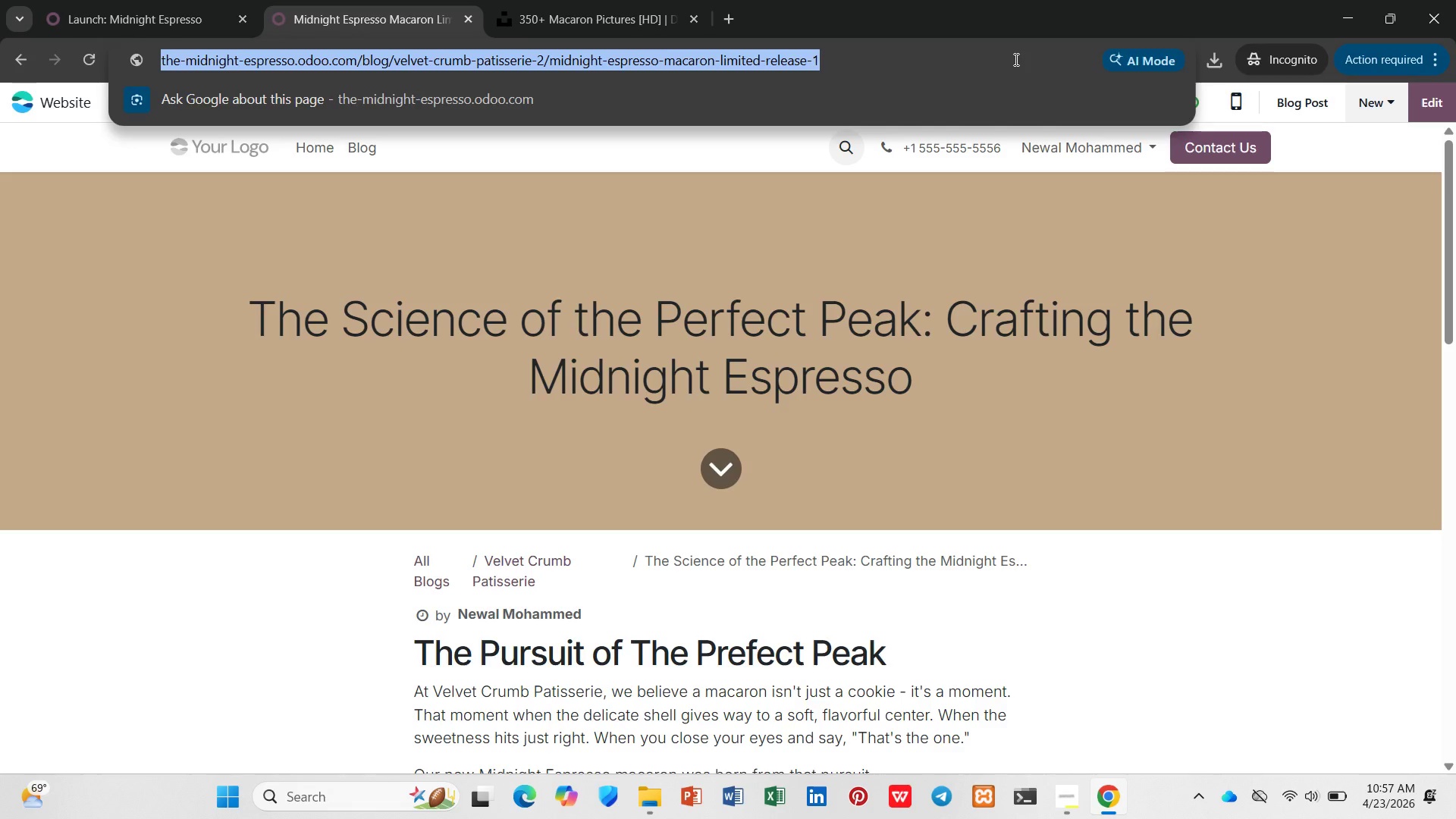 
key(Control+C)
 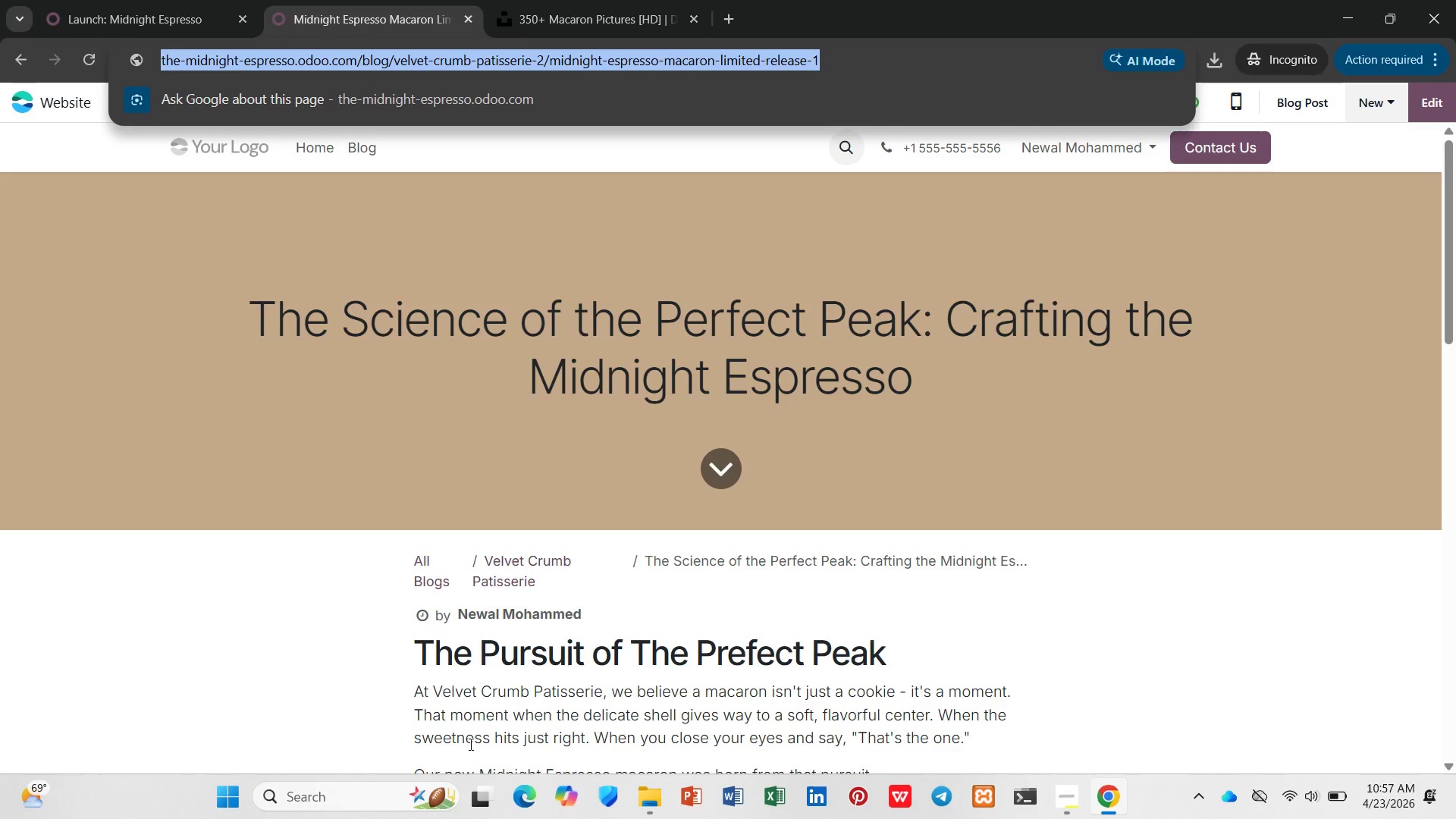 
left_click([528, 801])
 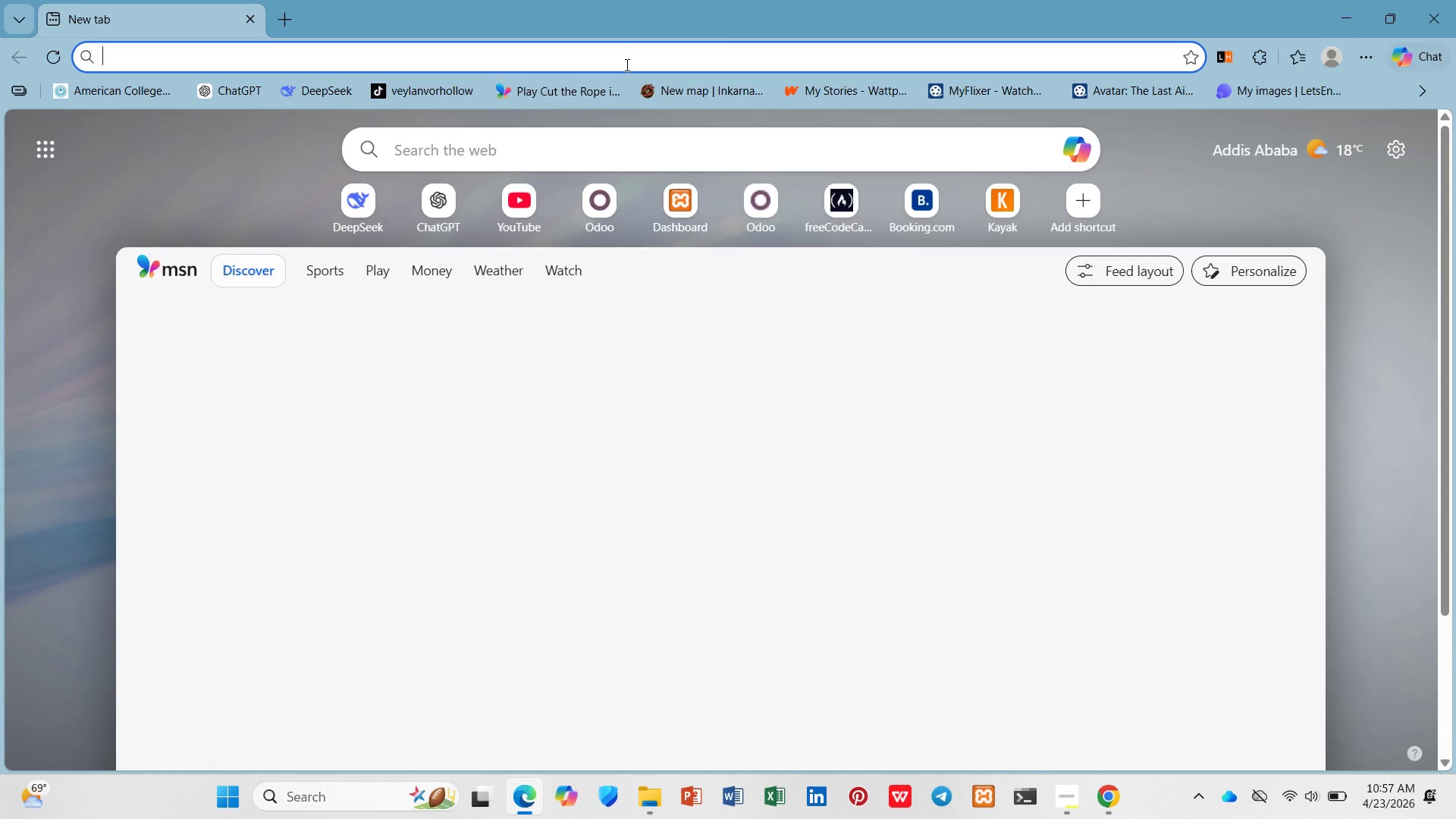 
key(Control+V)
 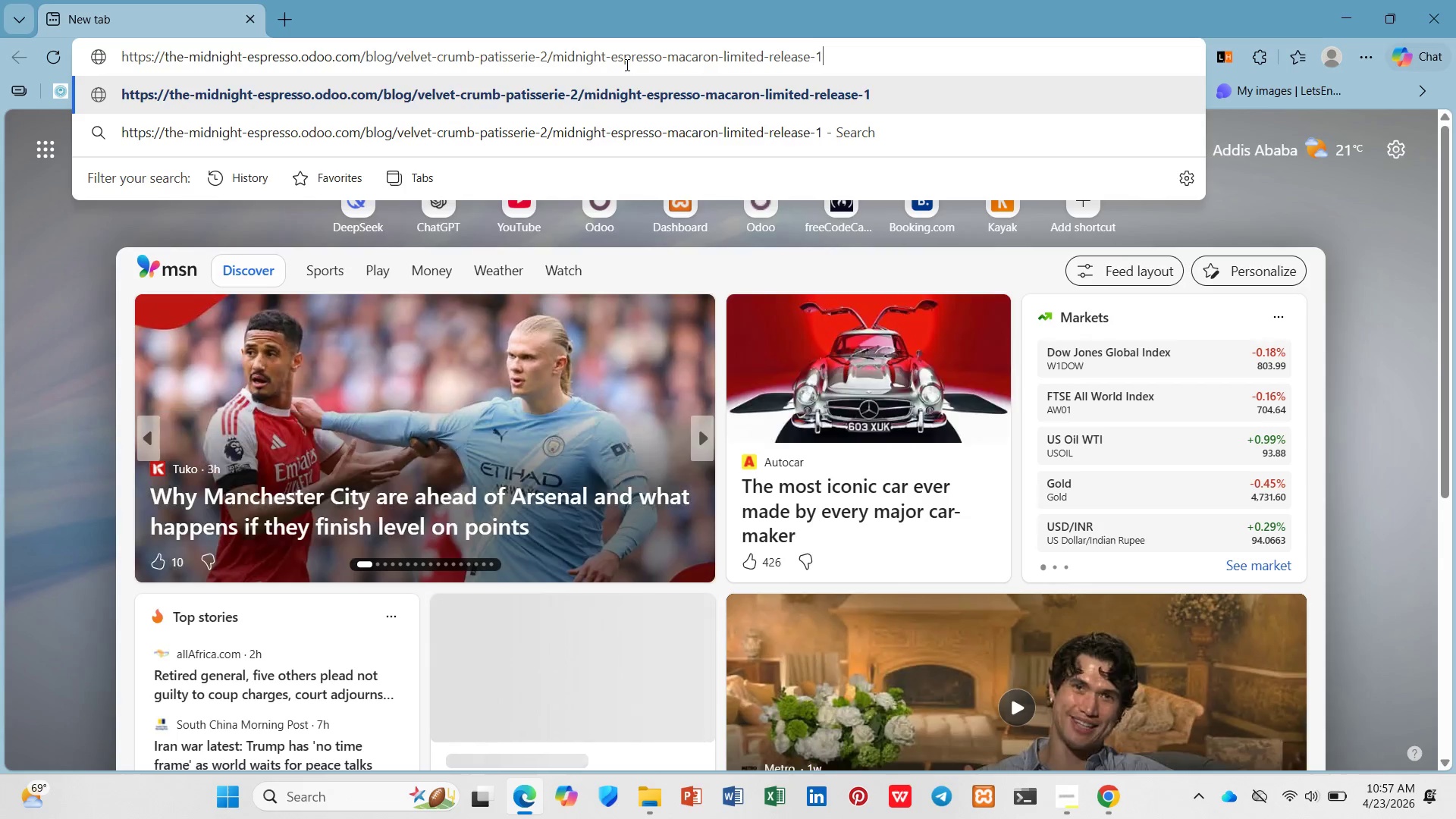 
key(Enter)
 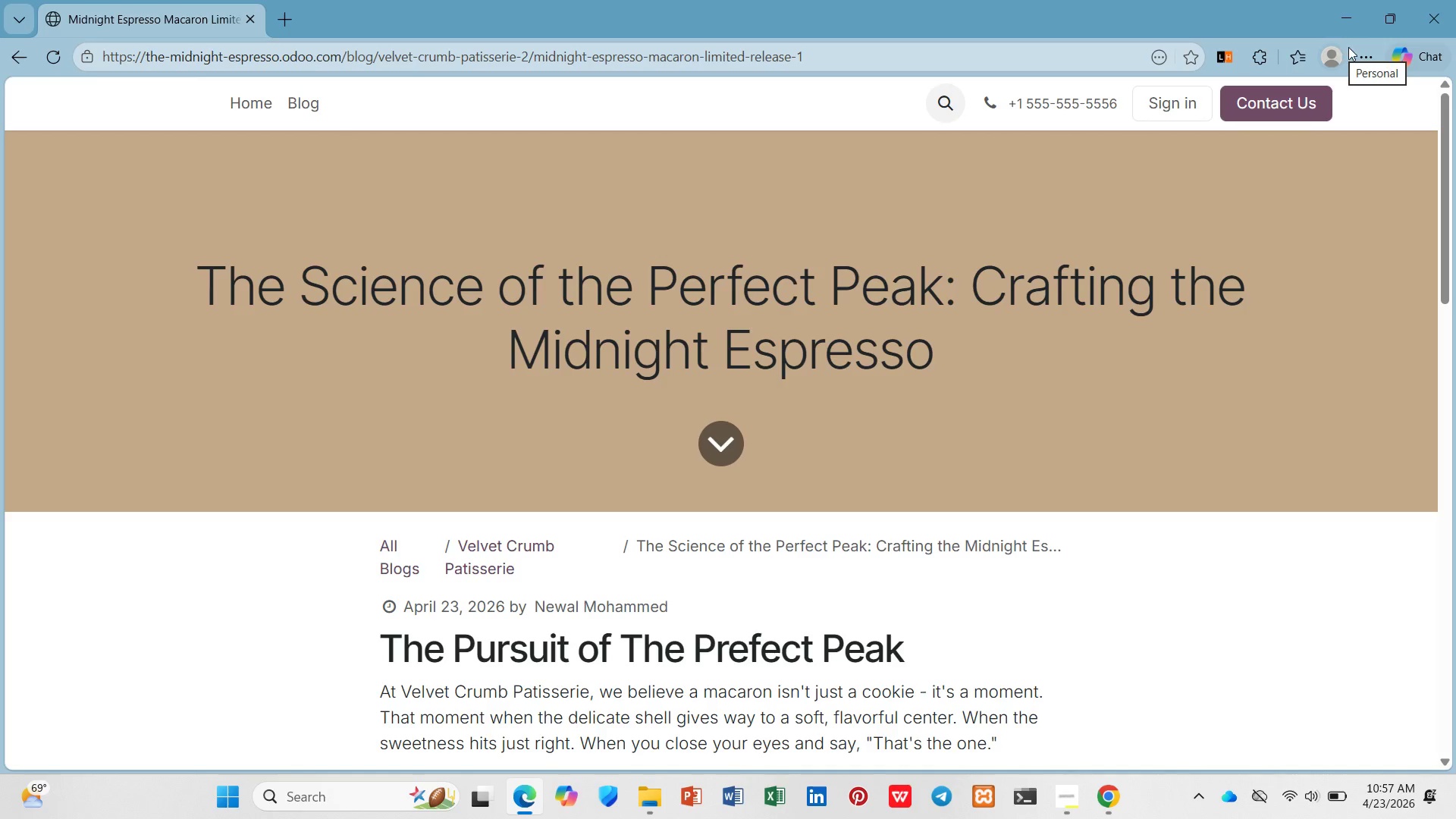 
wait(5.39)
 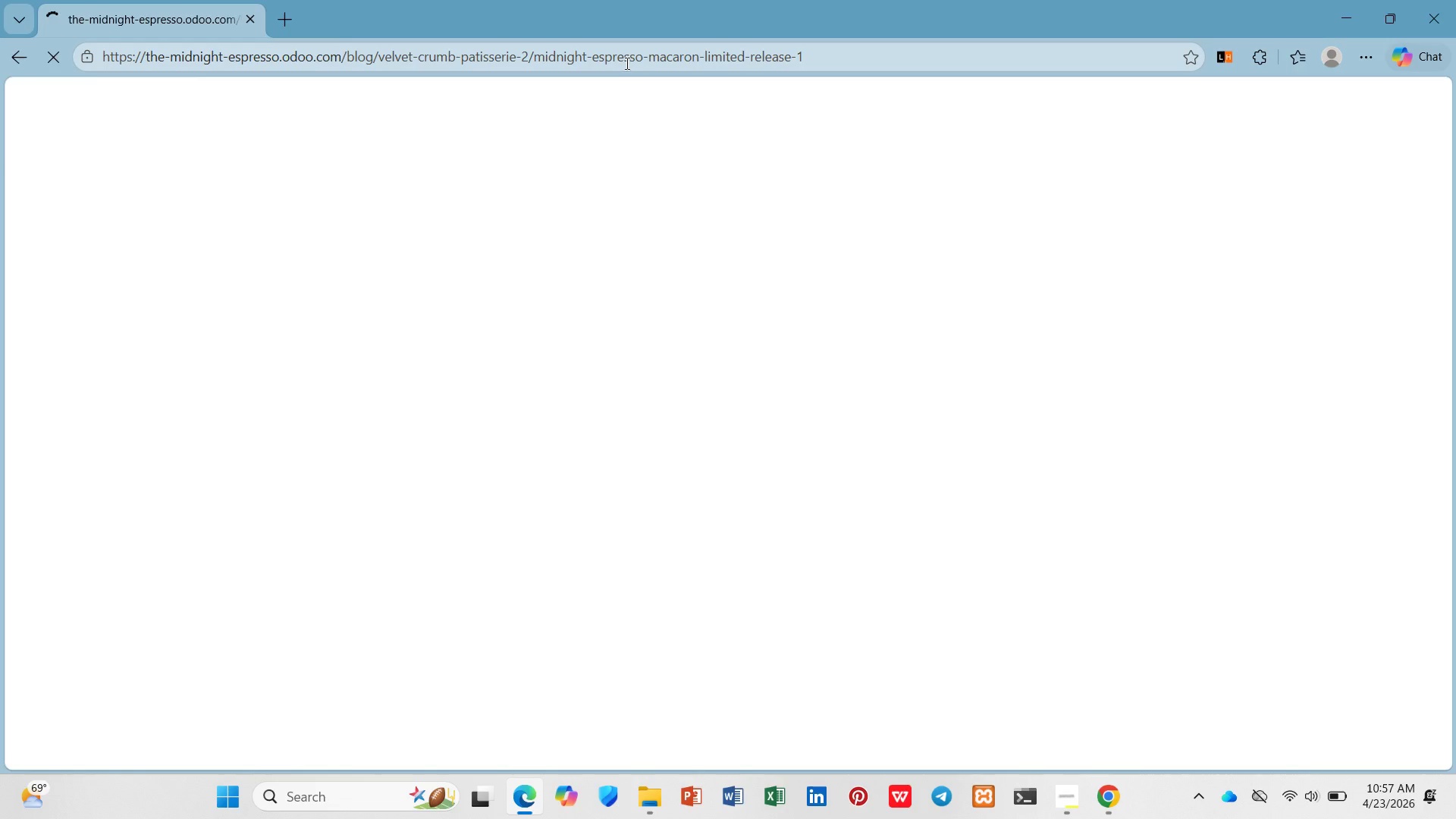 
left_click([1370, 57])
 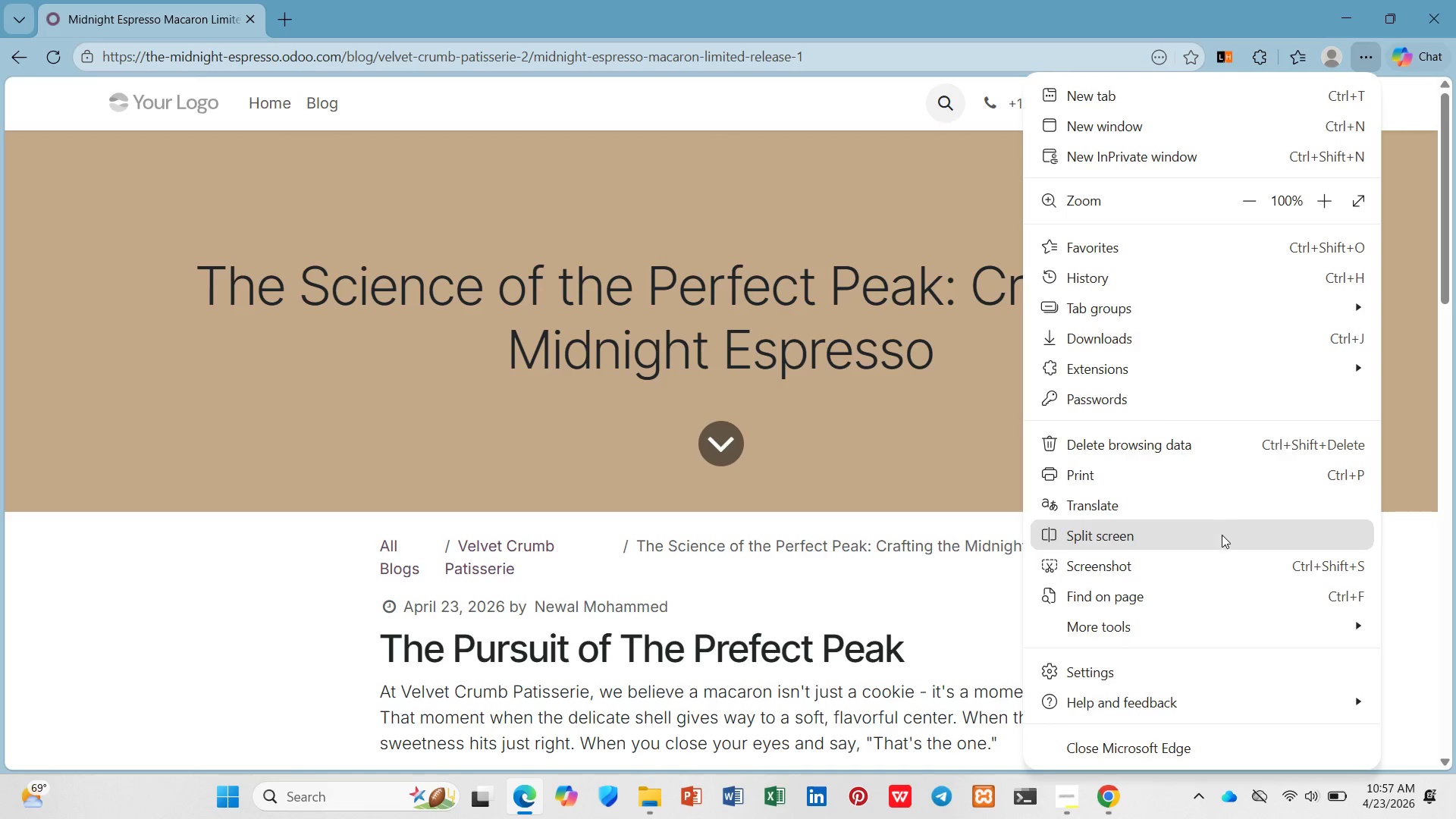 
left_click([1215, 566])
 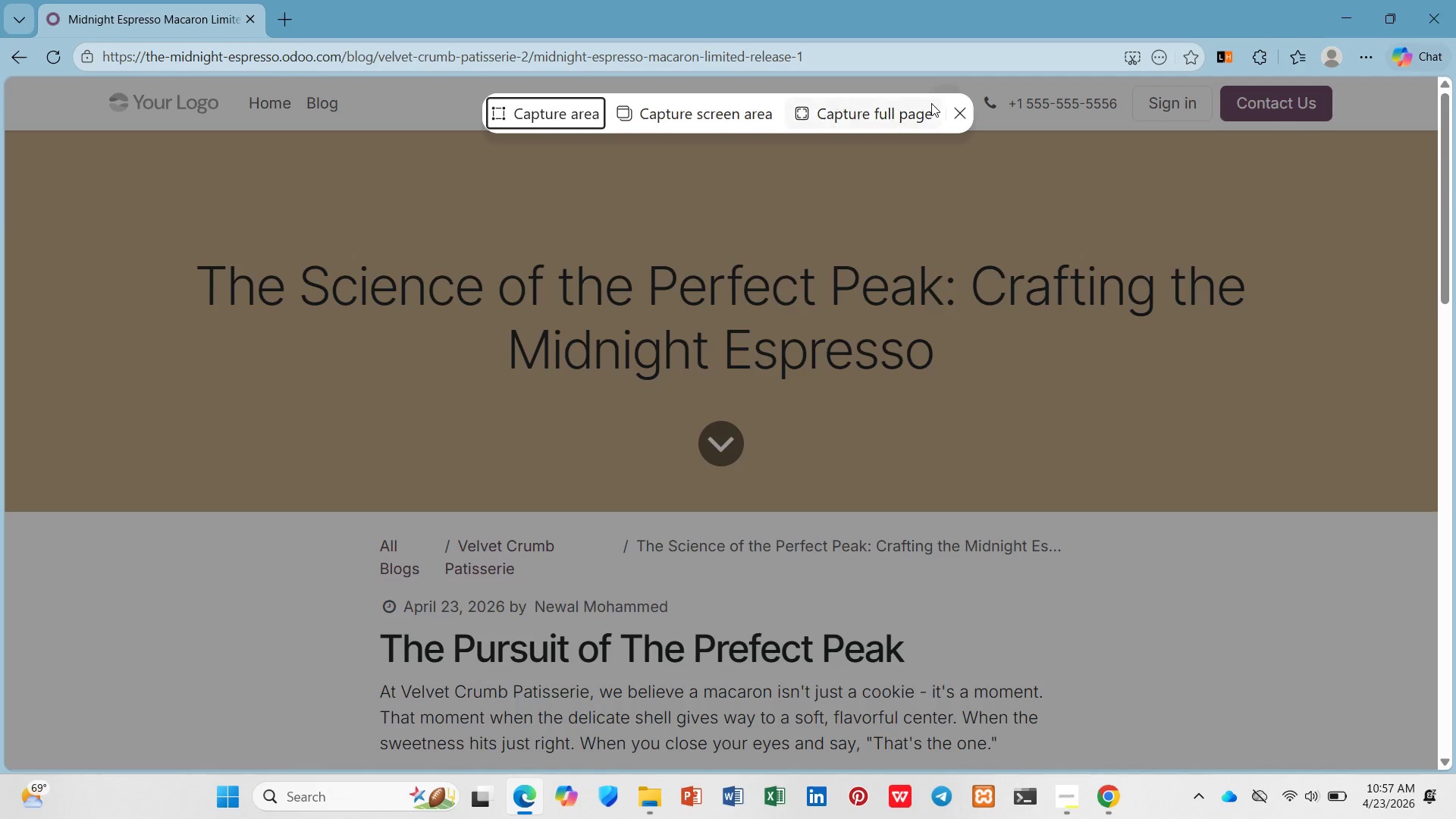 
left_click([899, 105])
 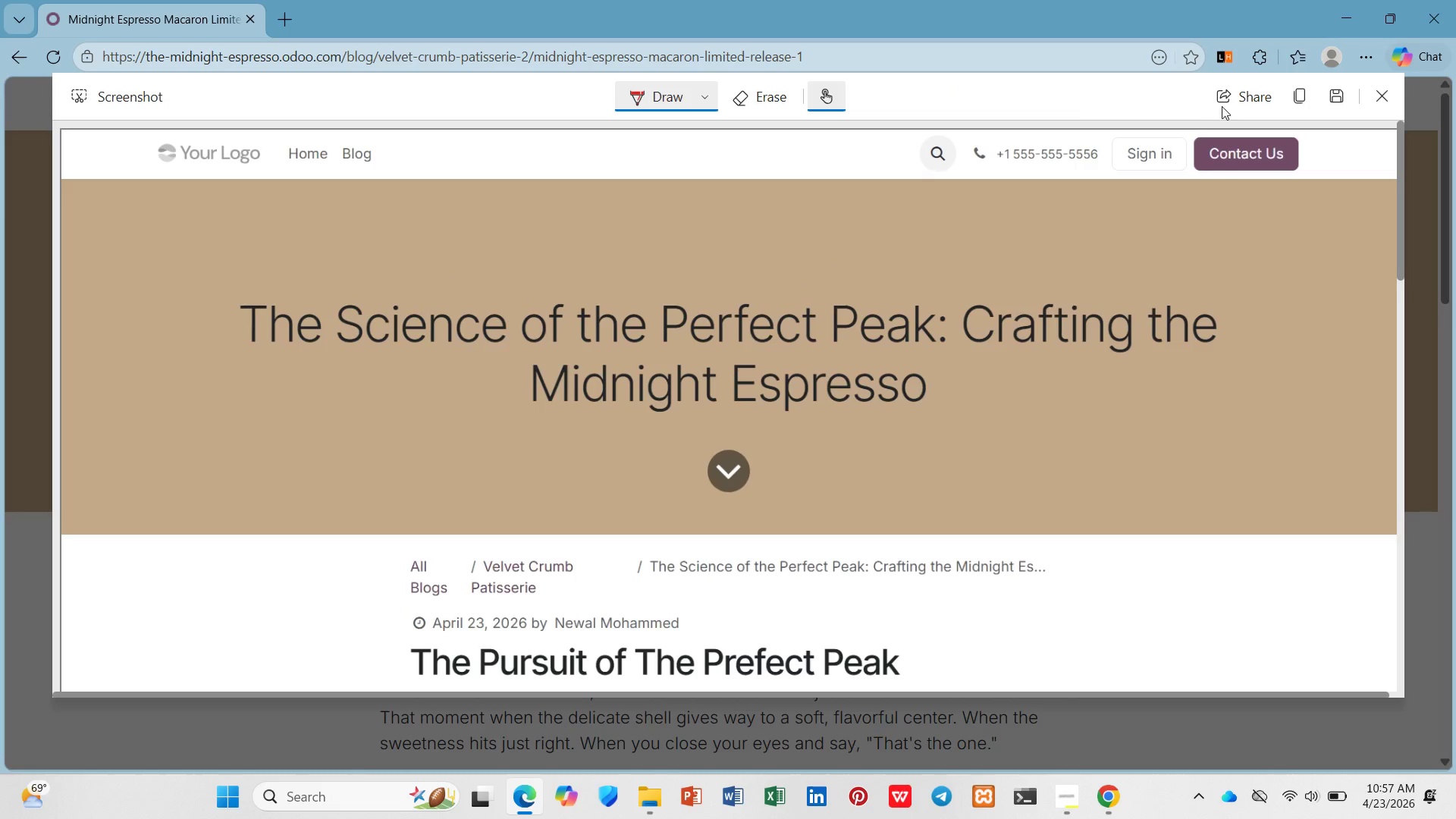 
left_click([1330, 89])
 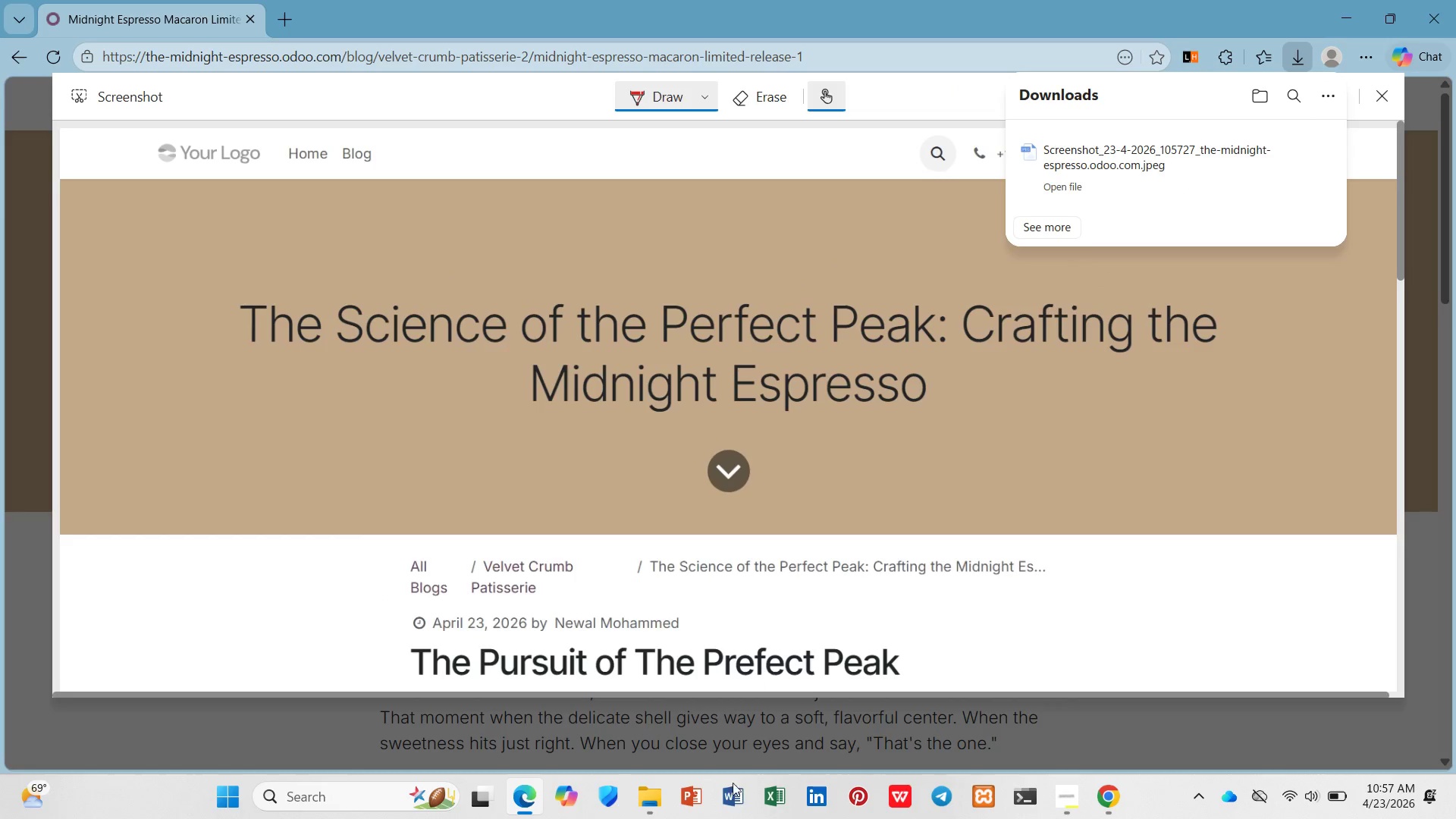 
left_click([663, 800])
 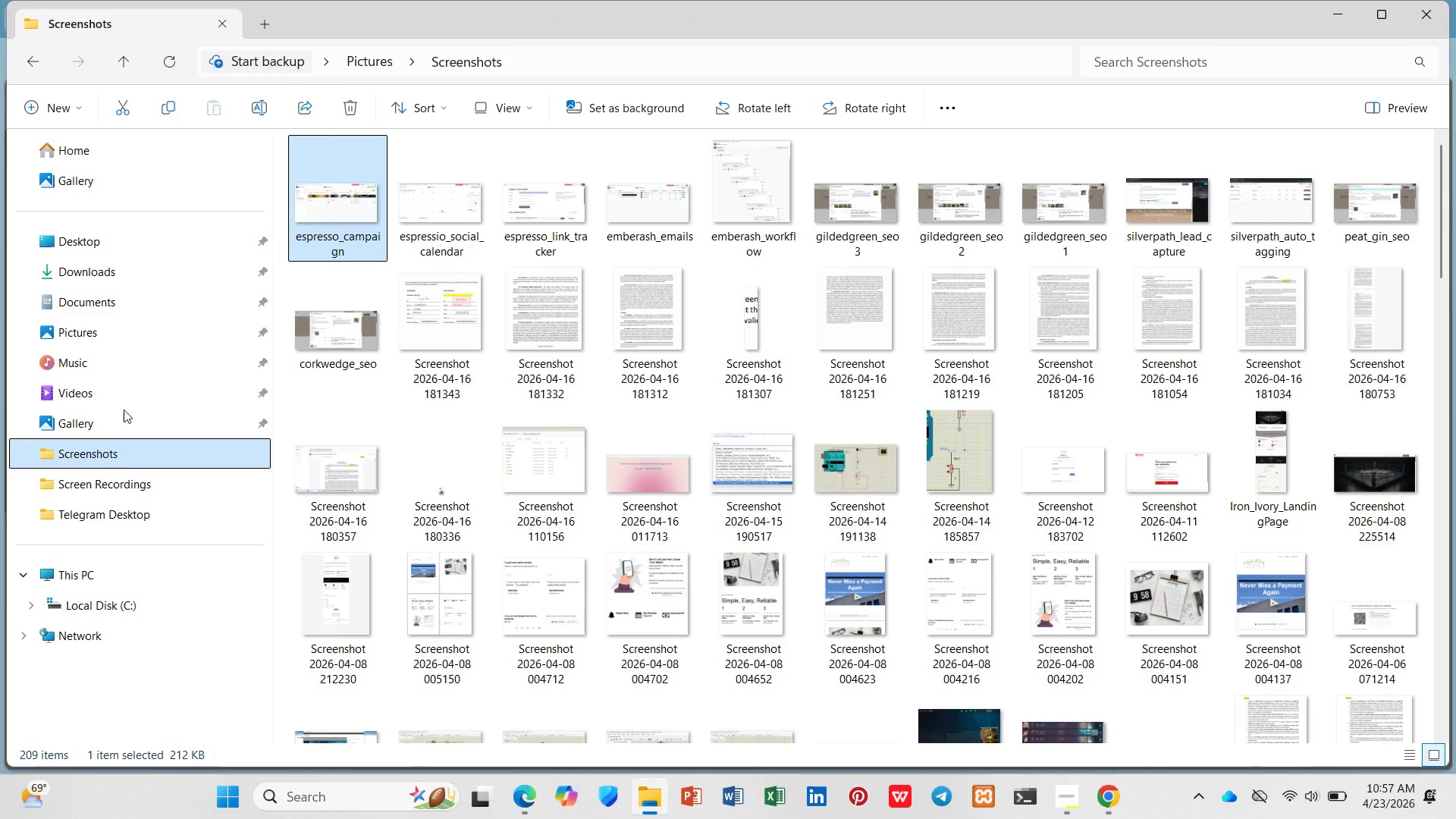 
left_click([133, 271])
 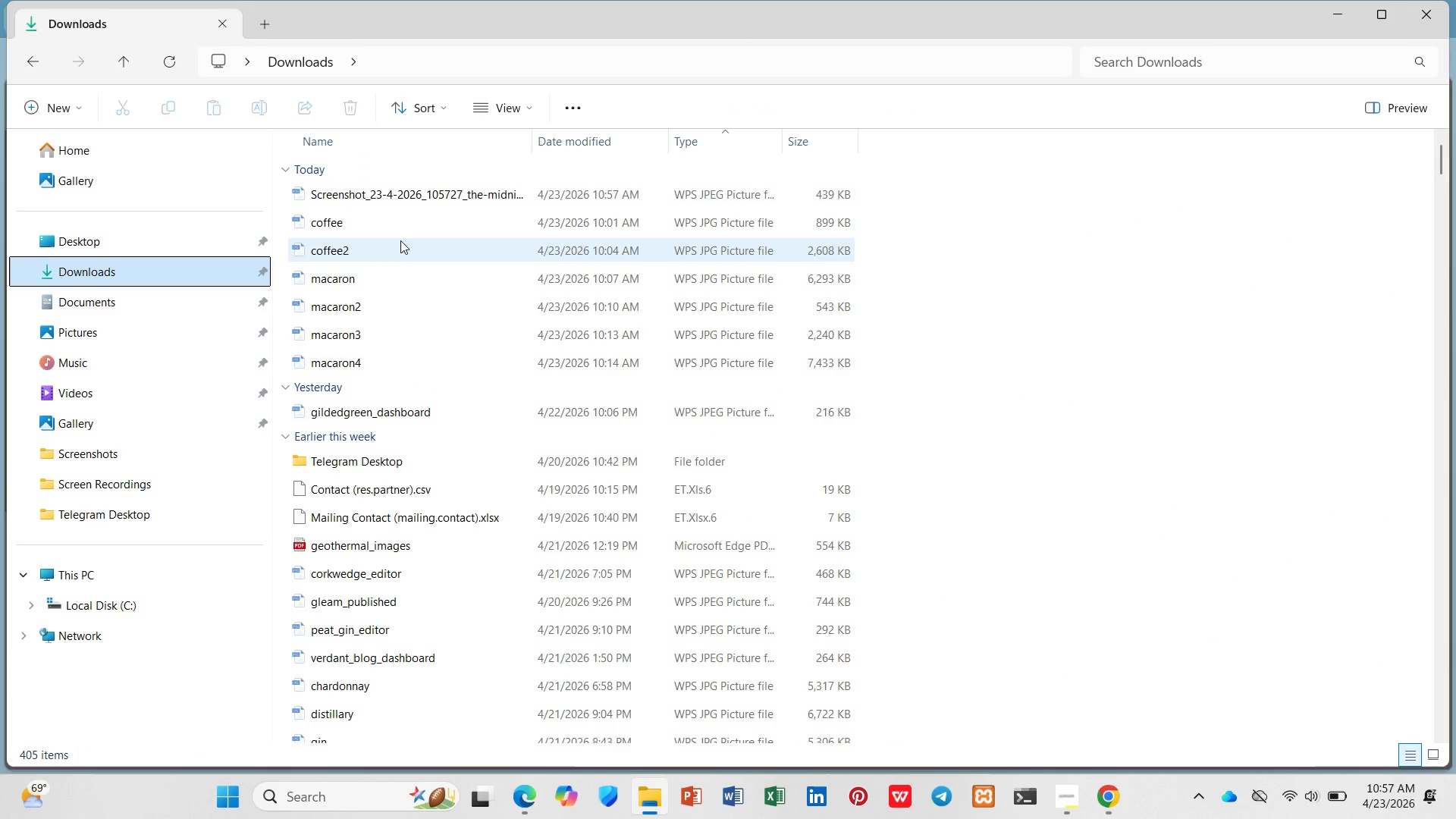 
left_click([413, 192])
 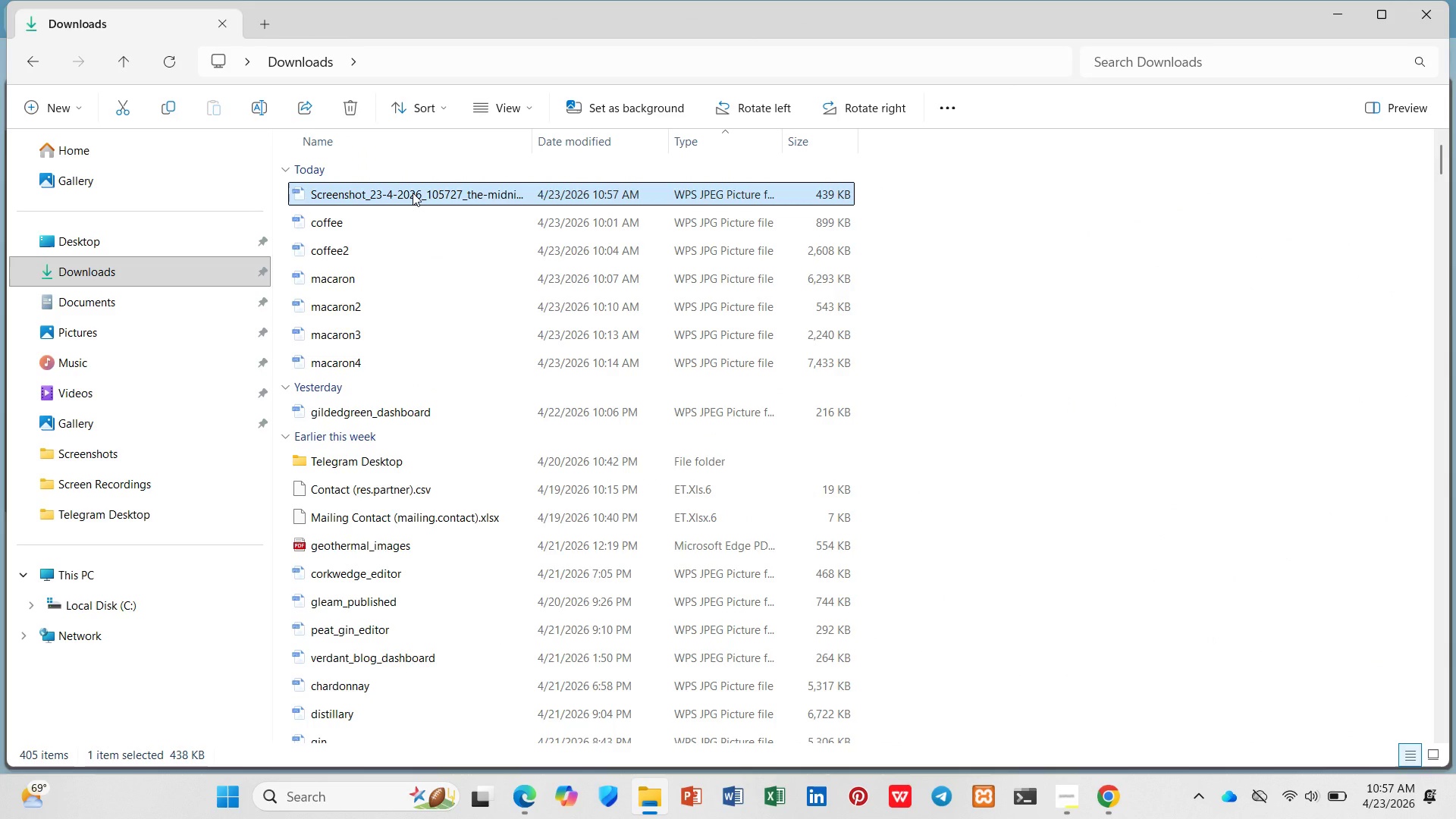 
right_click([413, 193])
 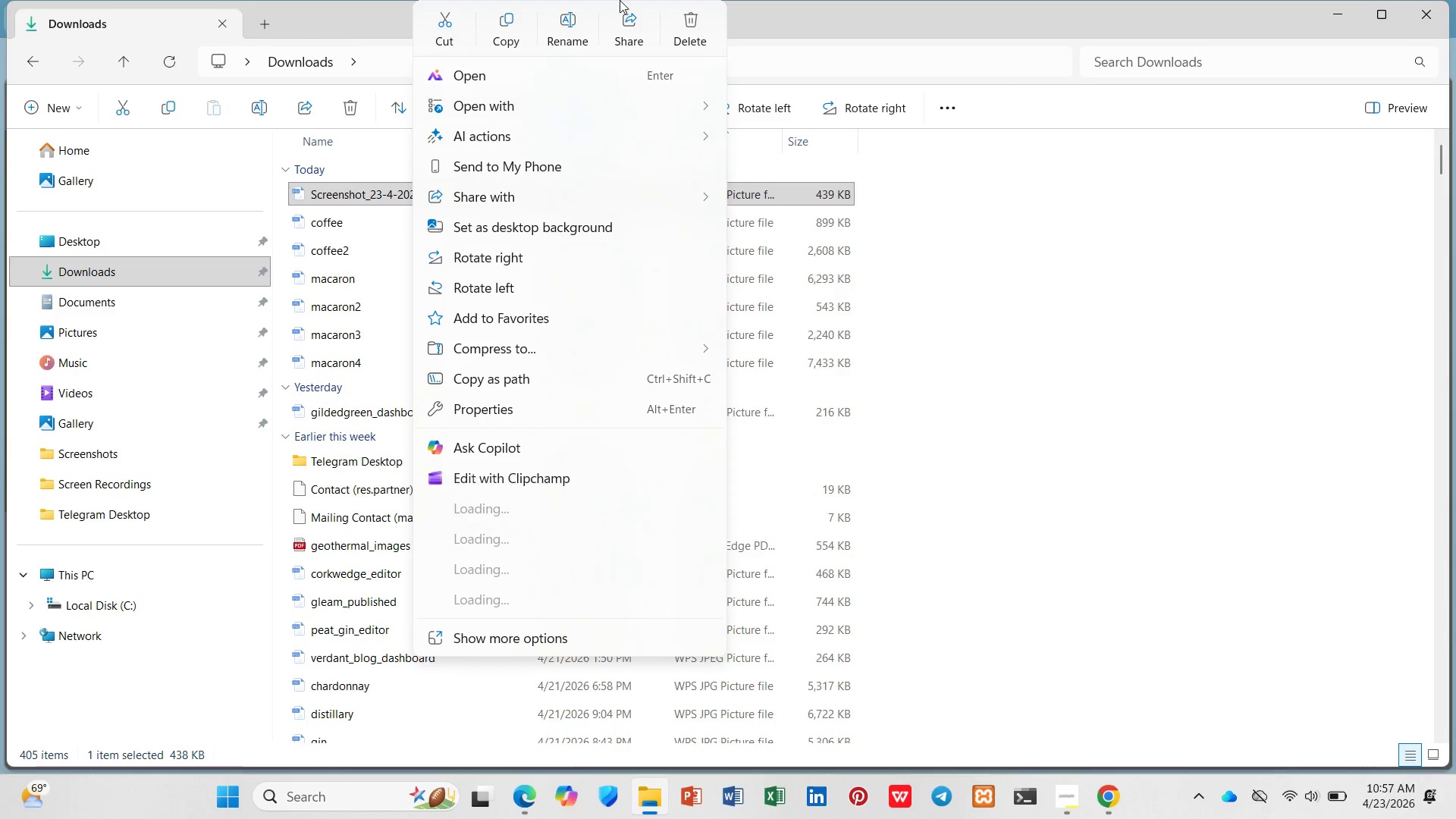 
left_click([575, 10])
 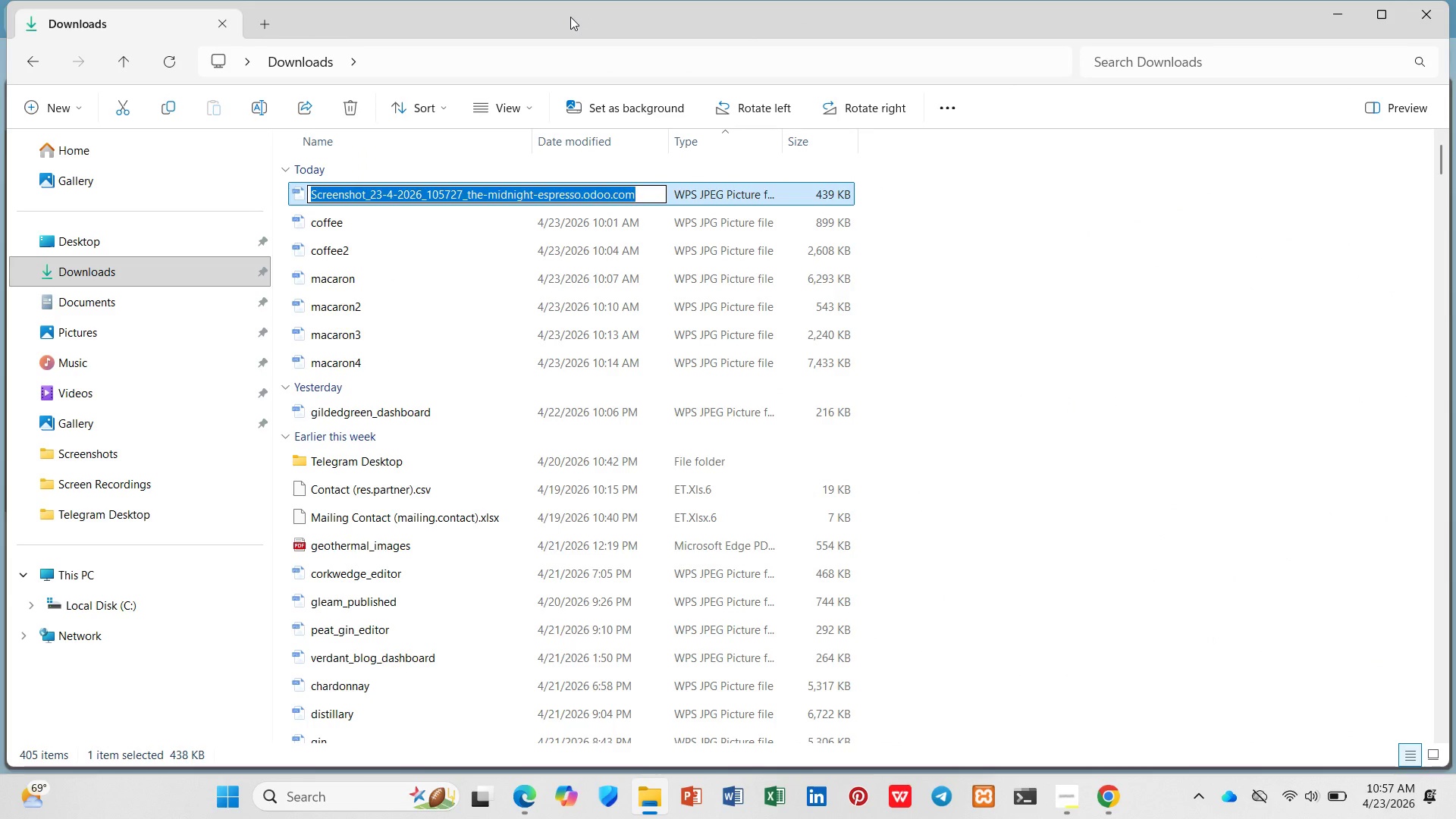 
type(espresso_)
 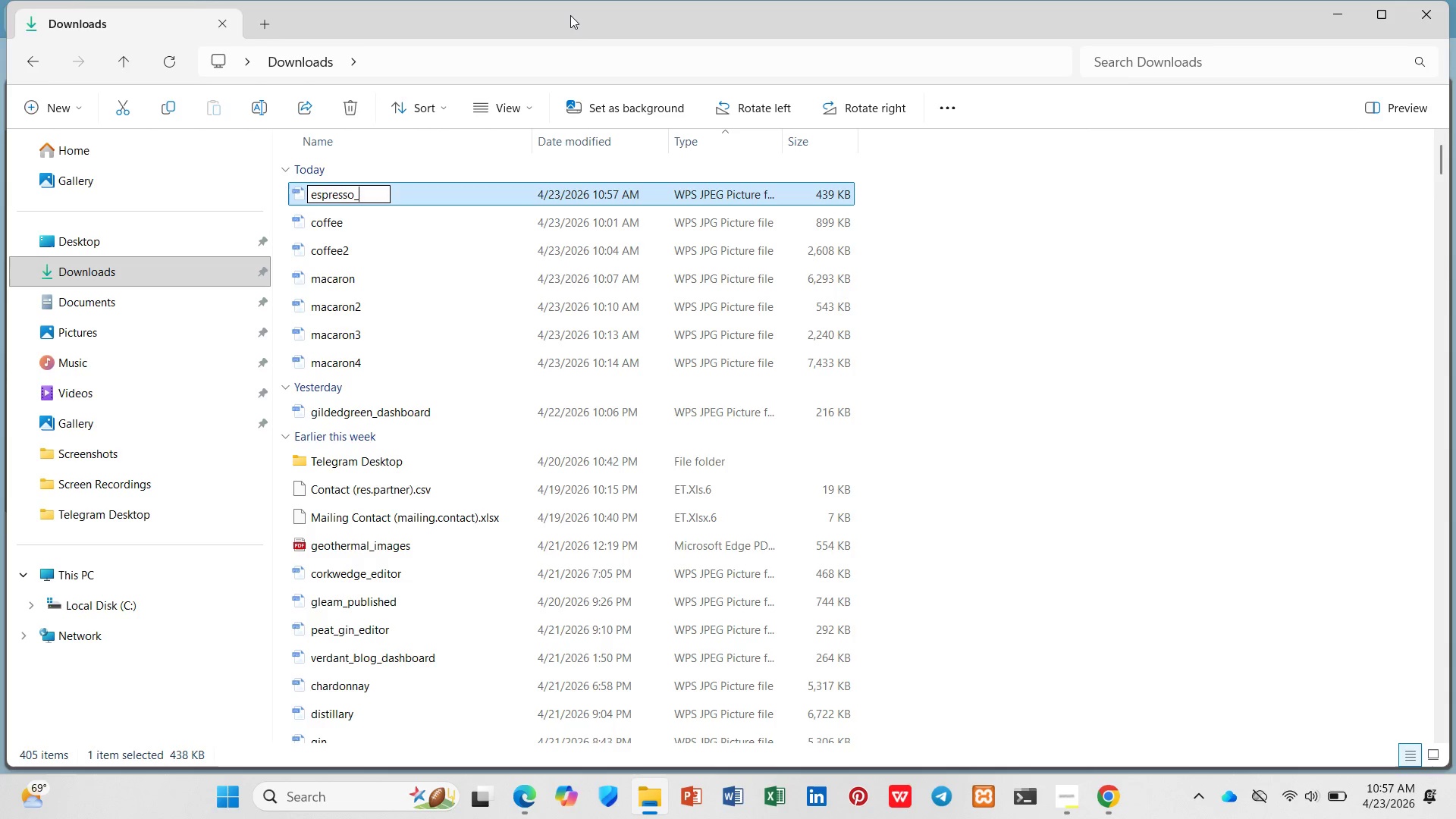 
type(blog_editor)
 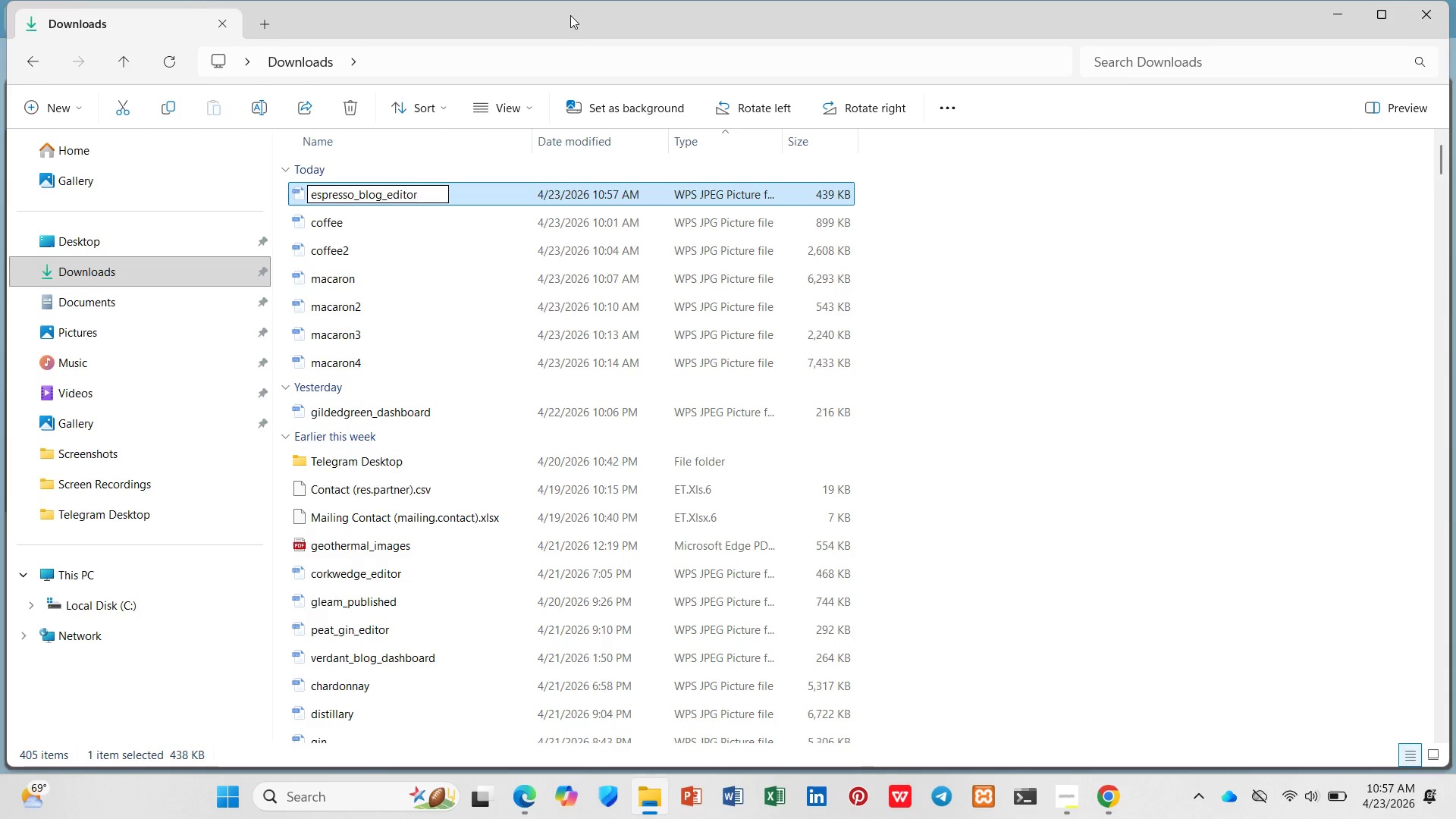 
key(Enter)
 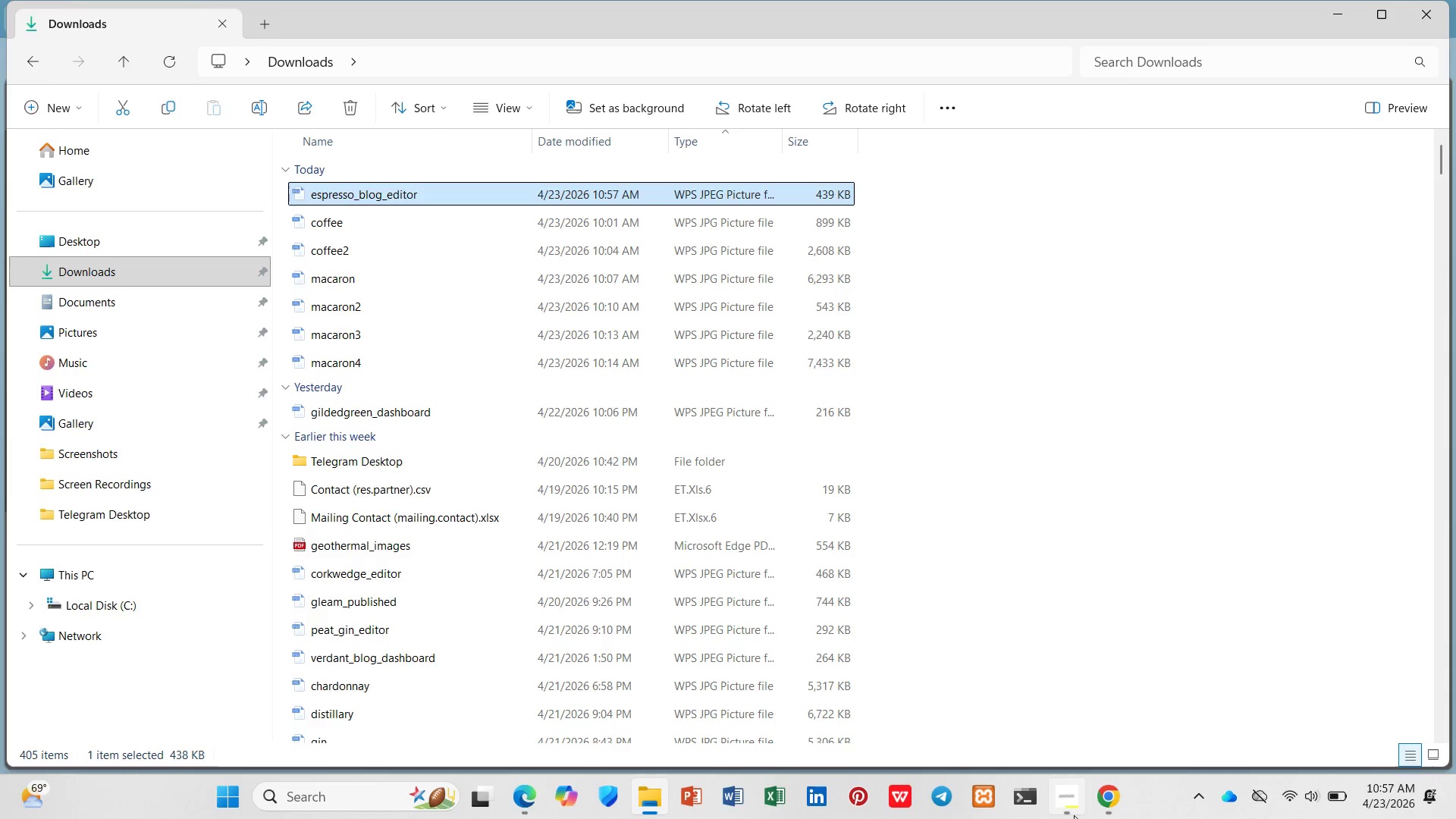 
left_click([1075, 815])